 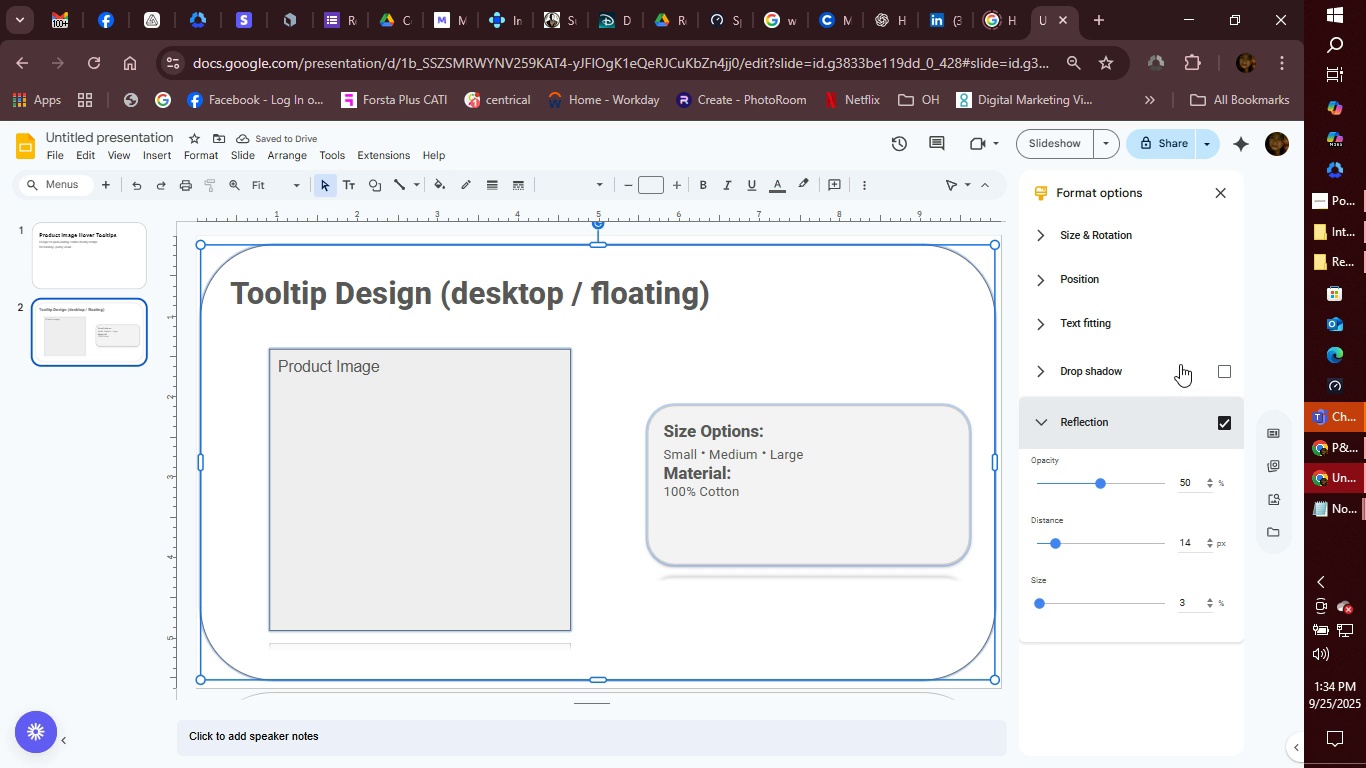 
left_click([1215, 191])
 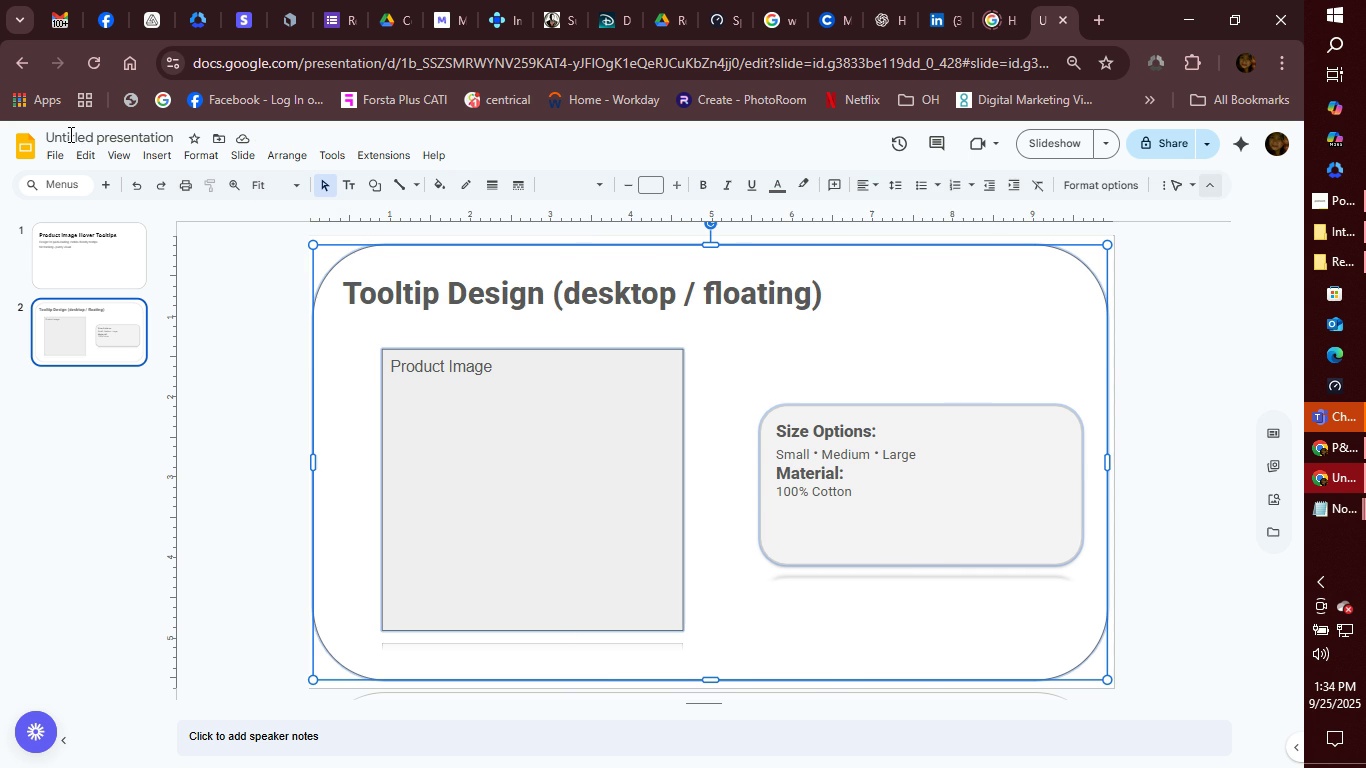 
left_click([67, 136])
 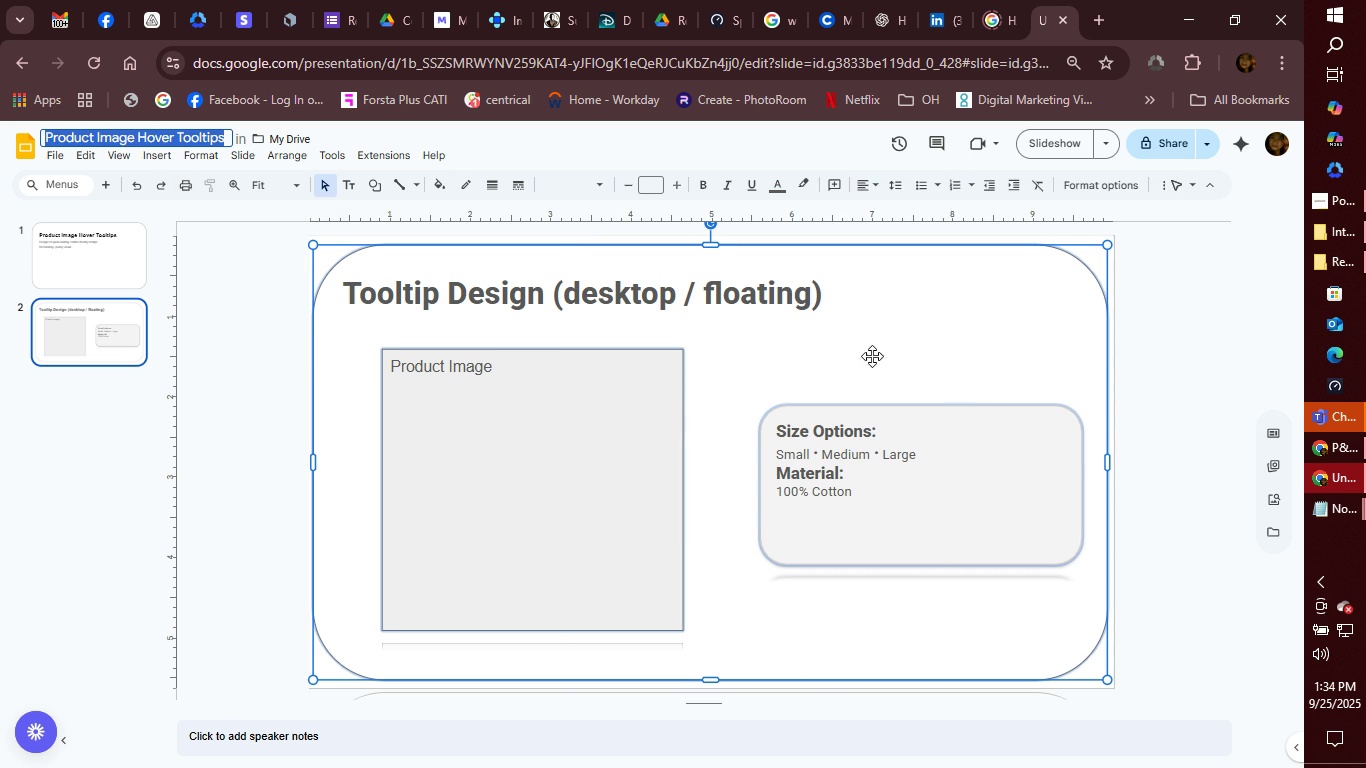 
wait(5.53)
 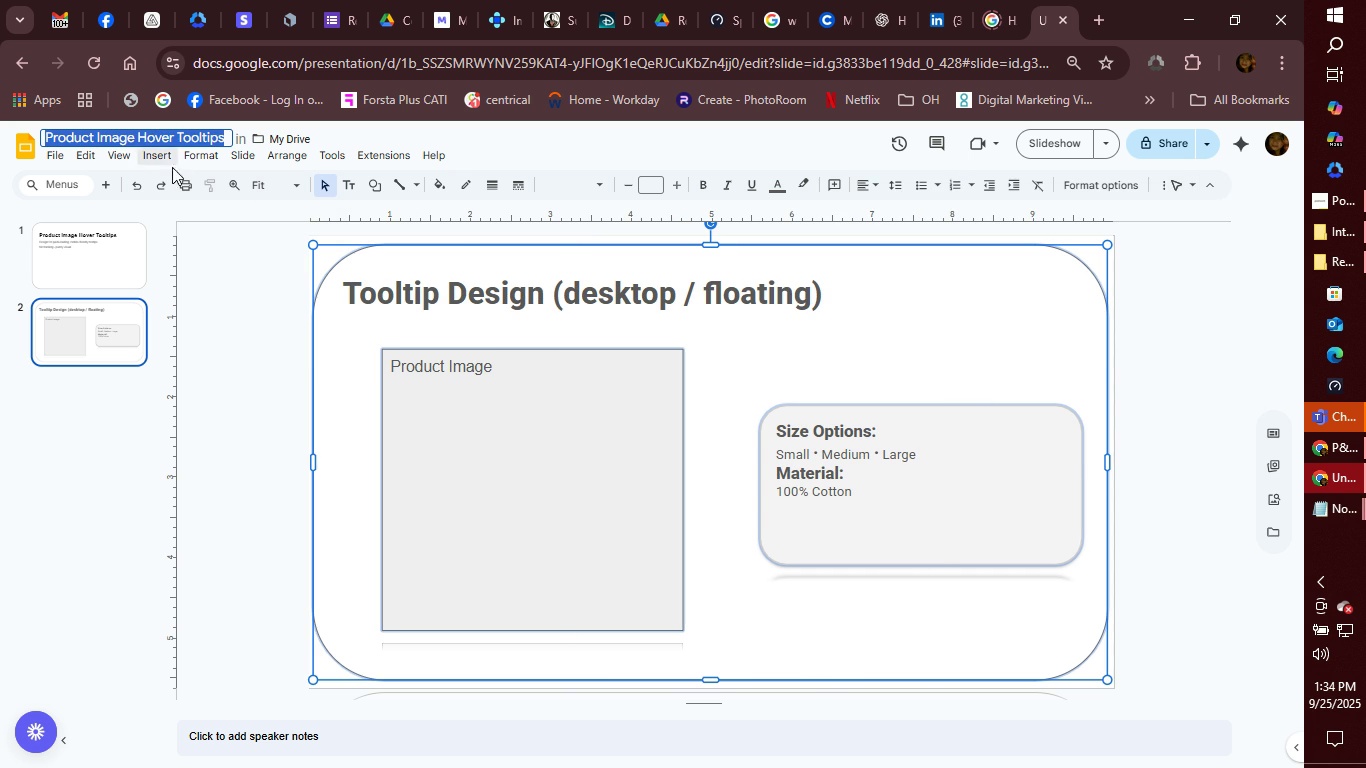 
left_click([222, 387])
 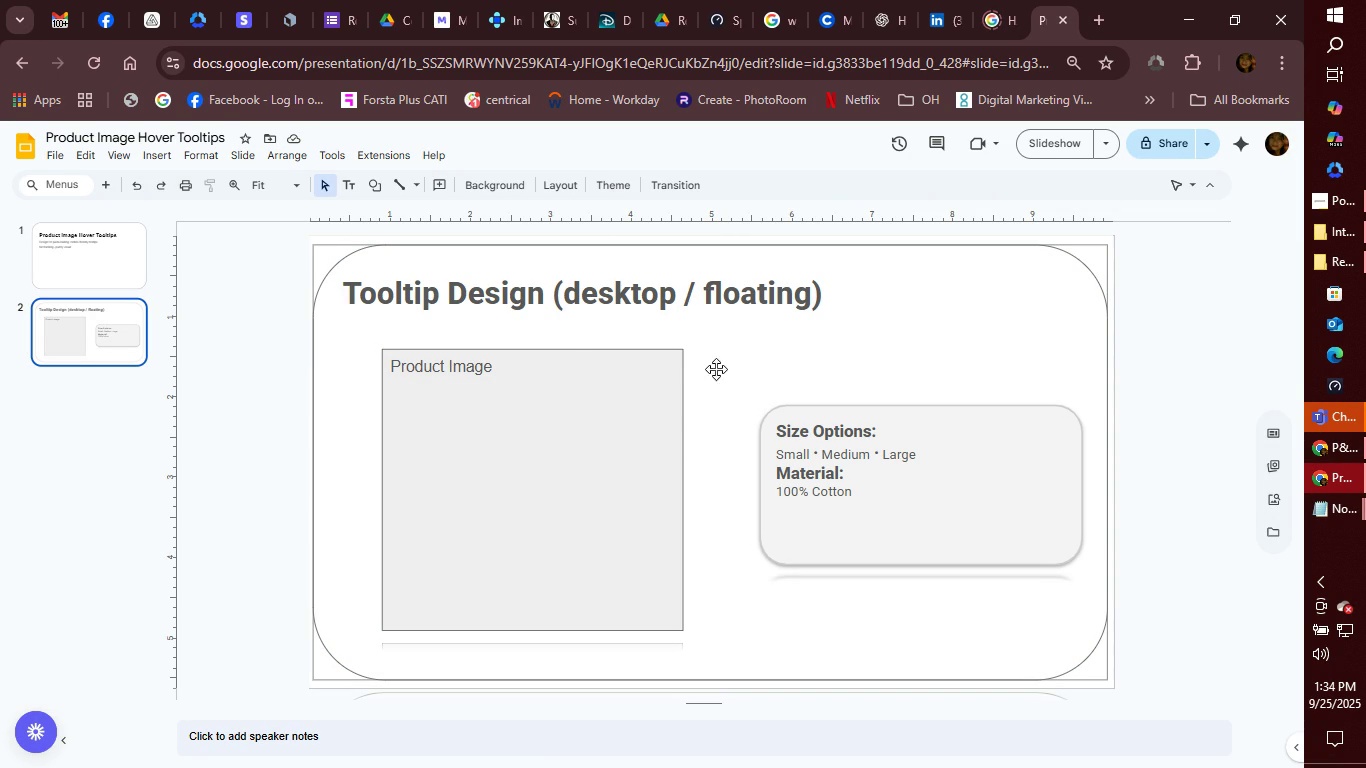 
wait(6.68)
 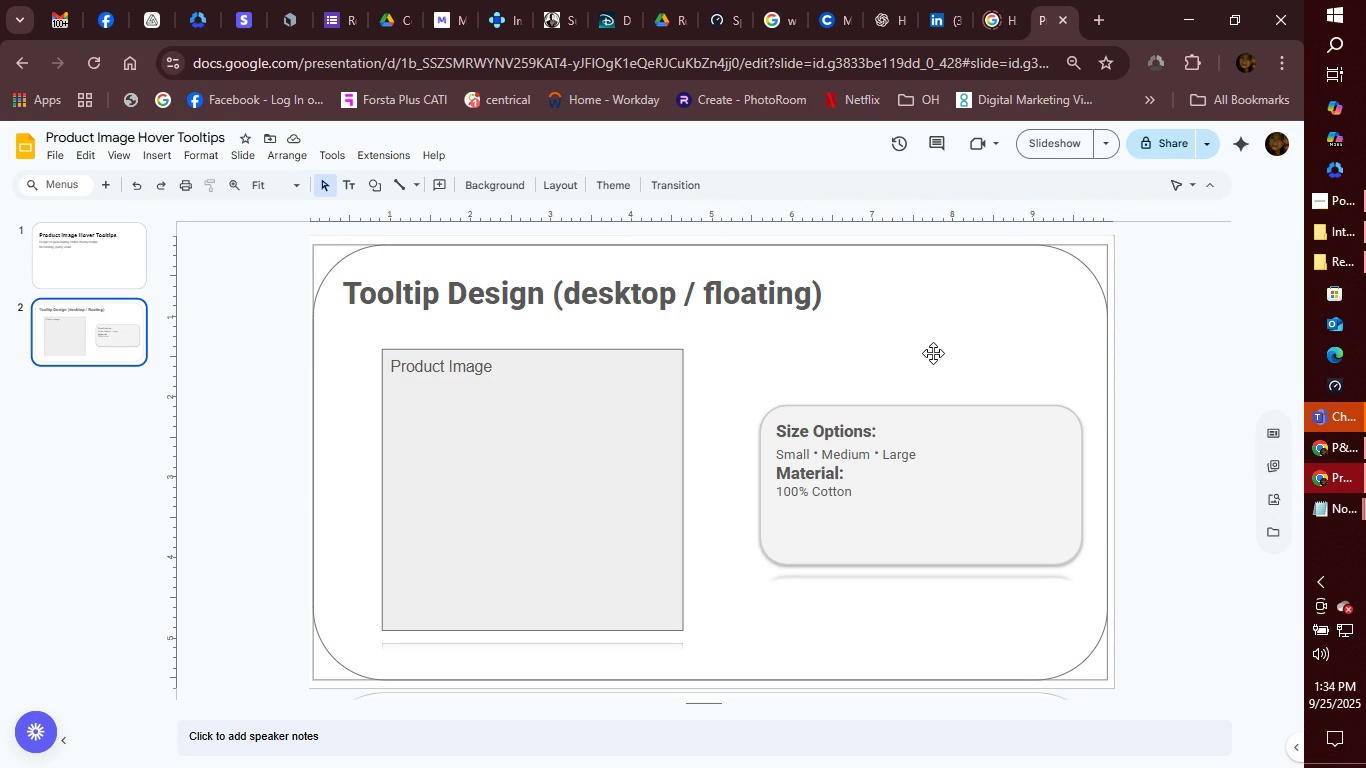 
left_click([108, 185])
 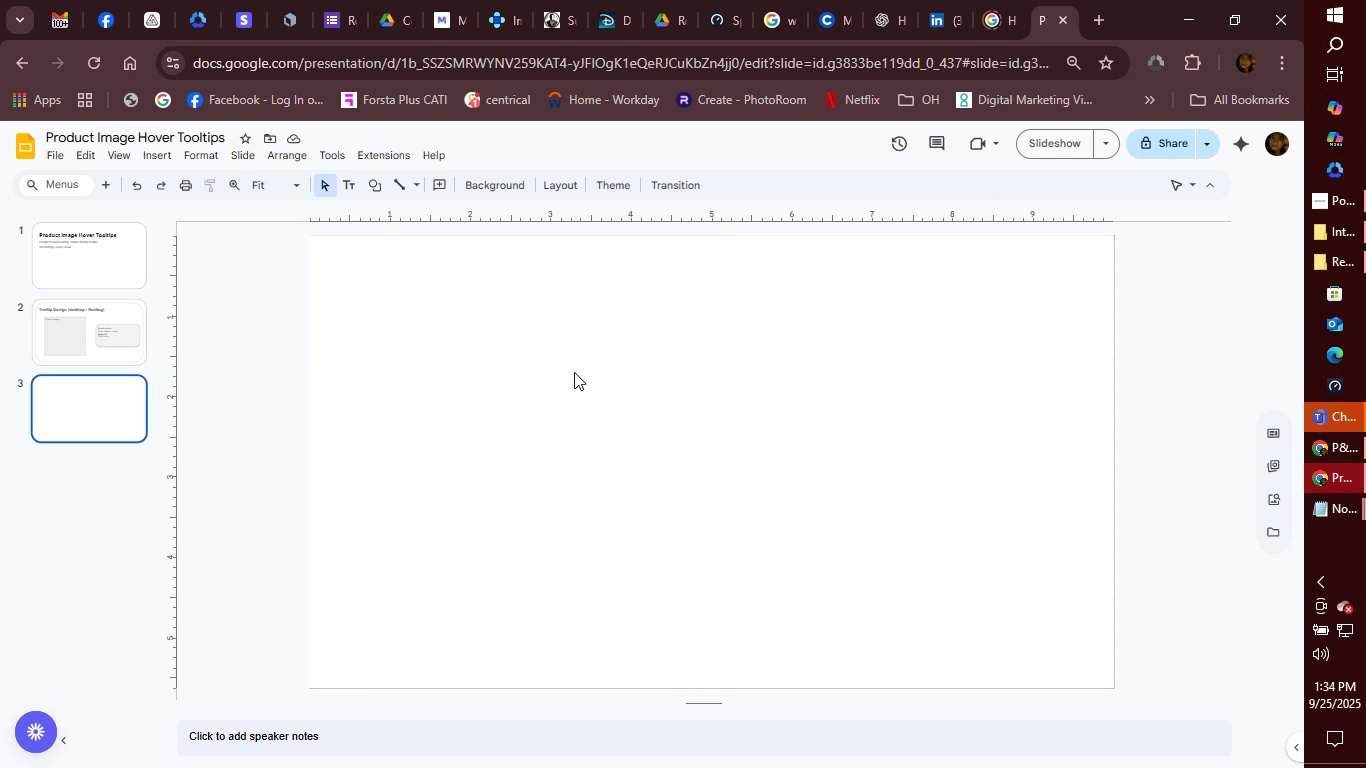 
wait(14.36)
 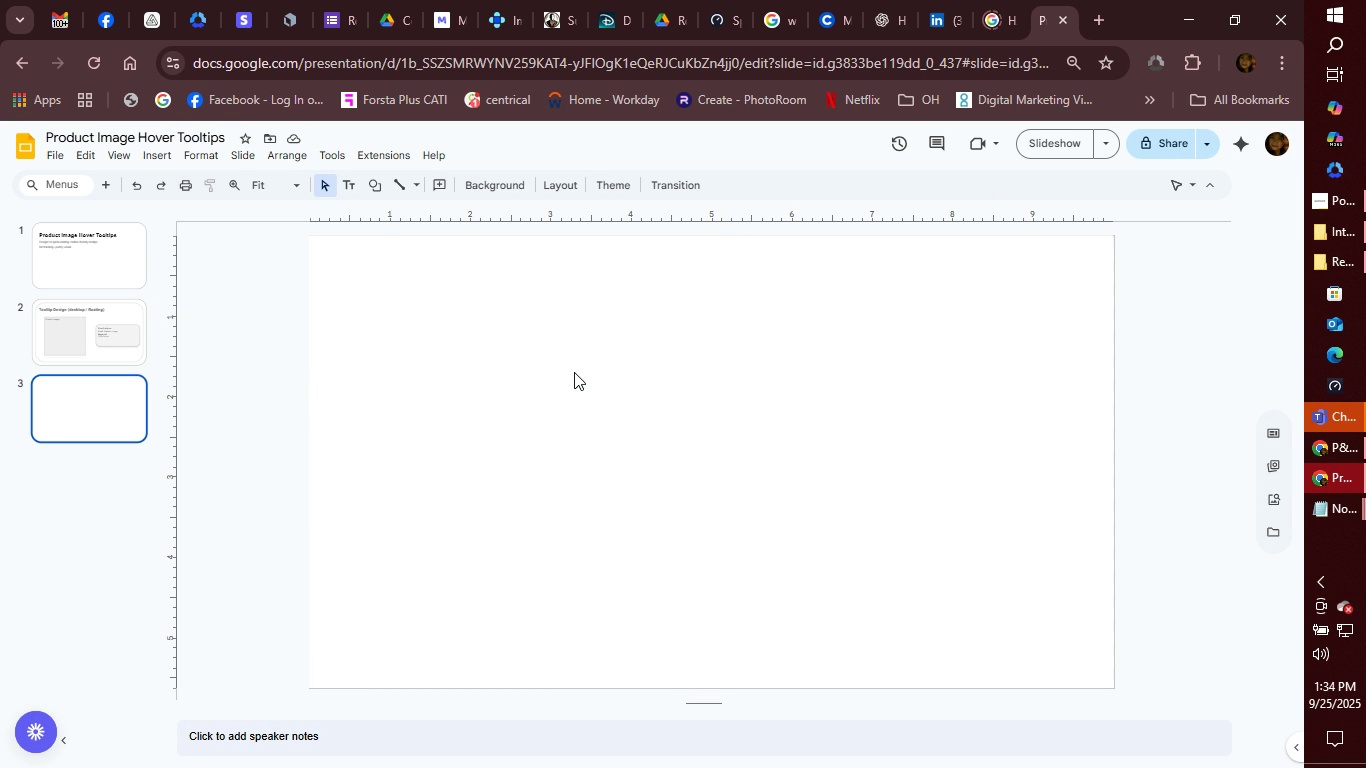 
left_click([83, 257])
 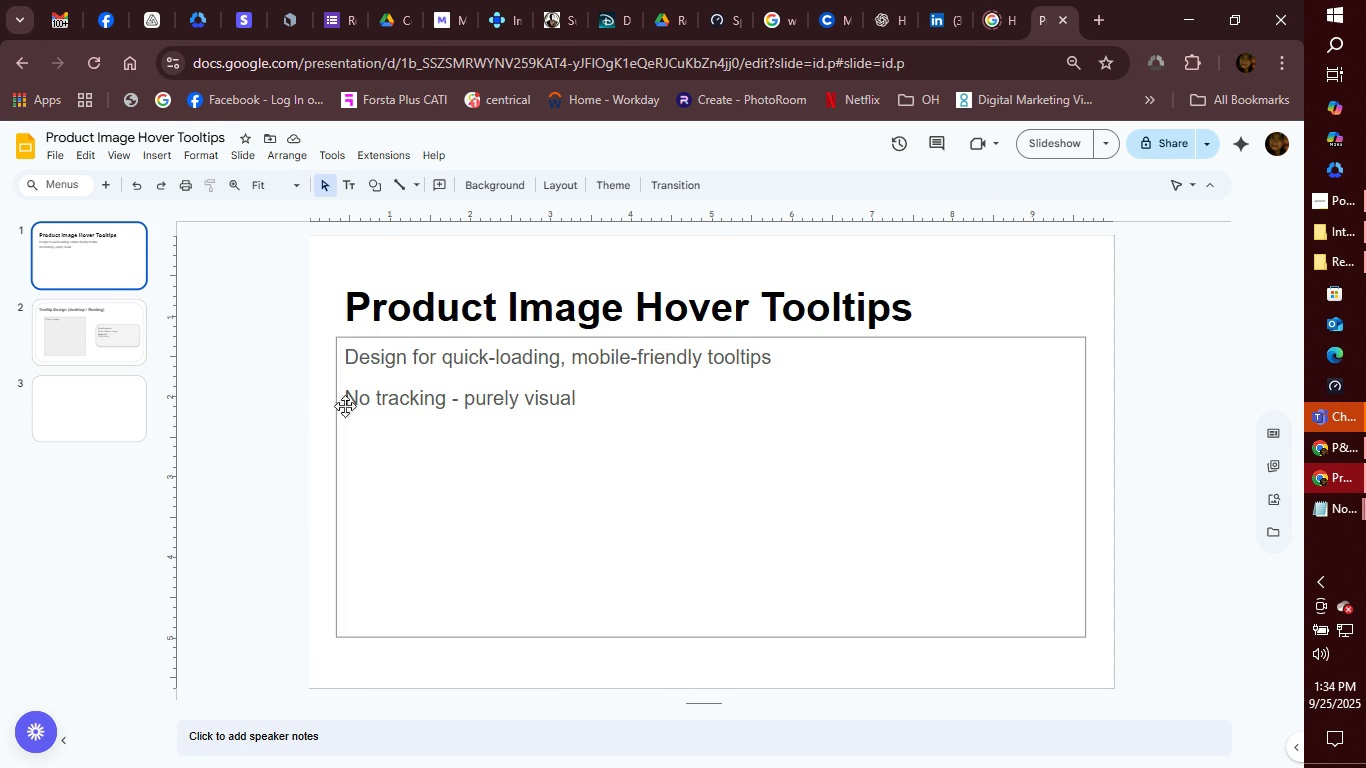 
left_click([71, 414])
 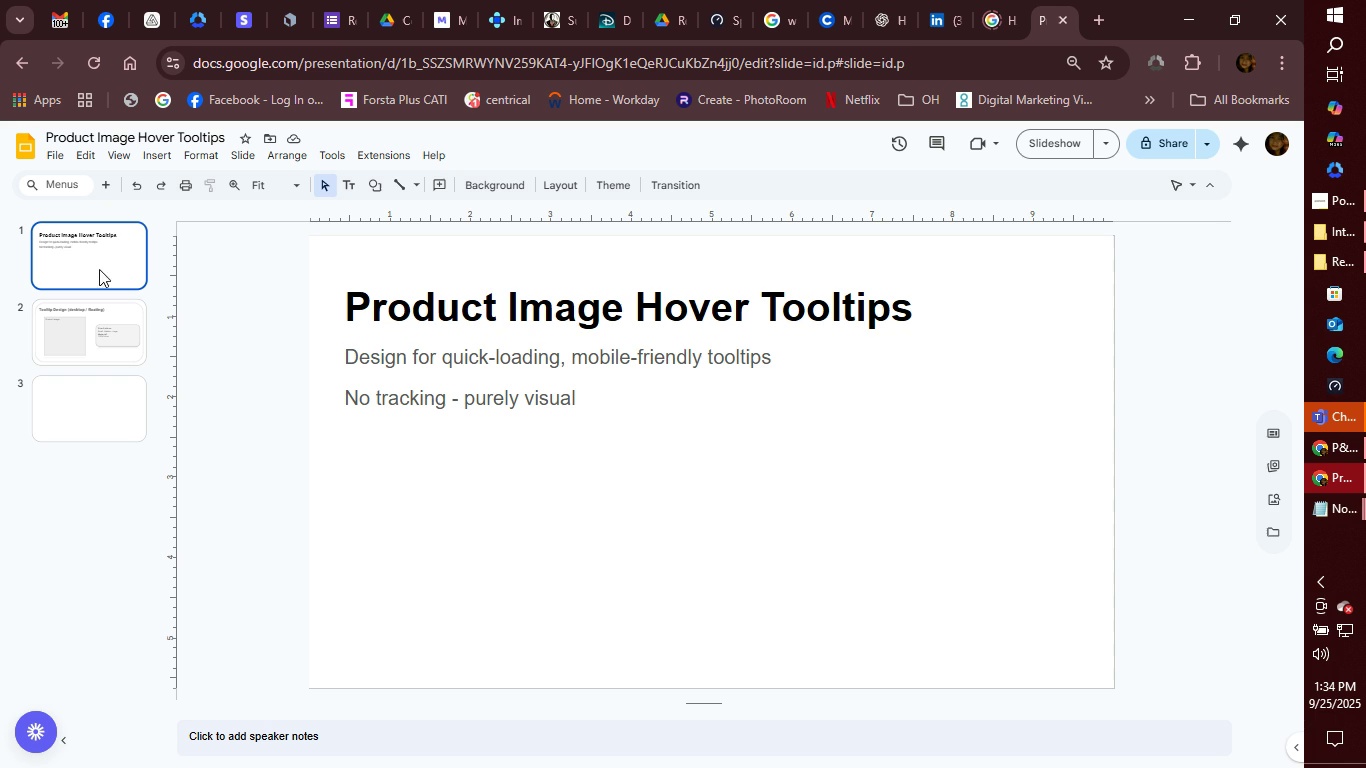 
left_click([89, 270])
 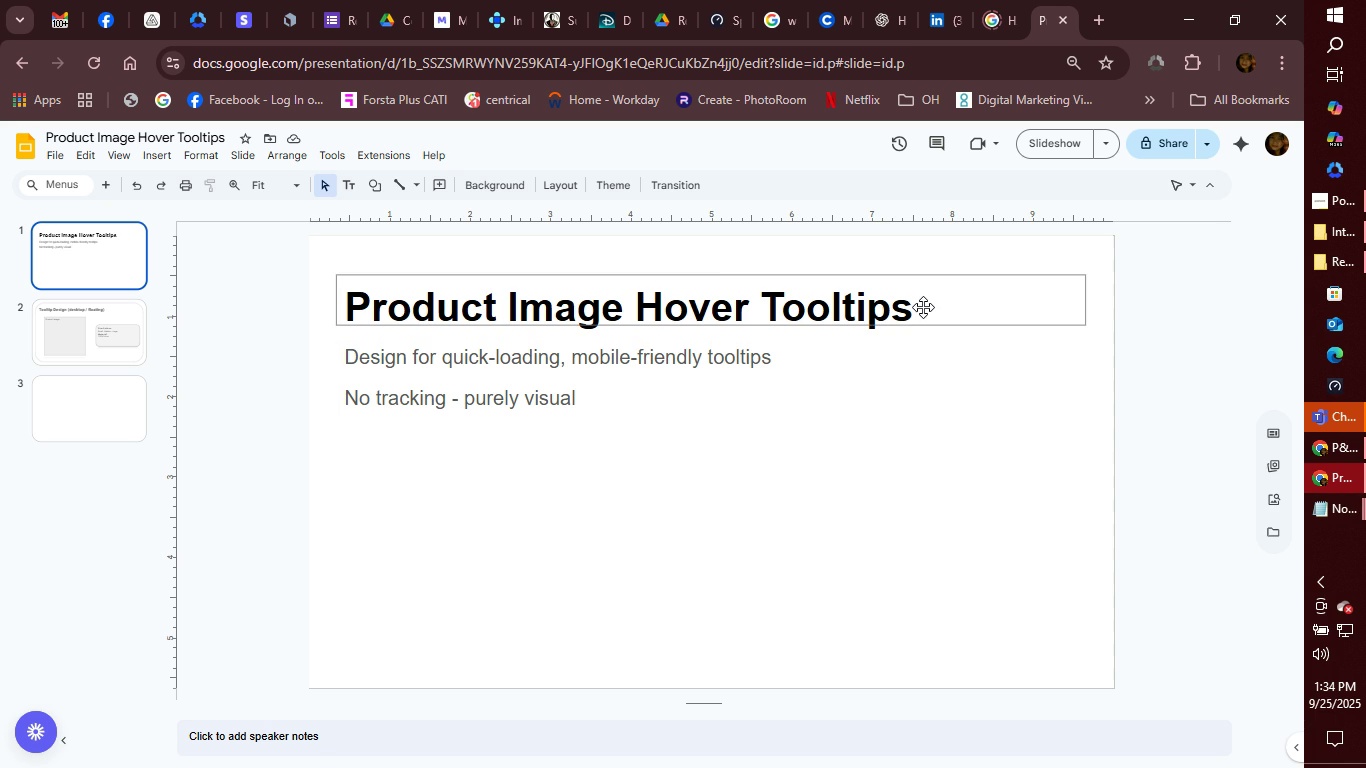 
left_click([925, 299])